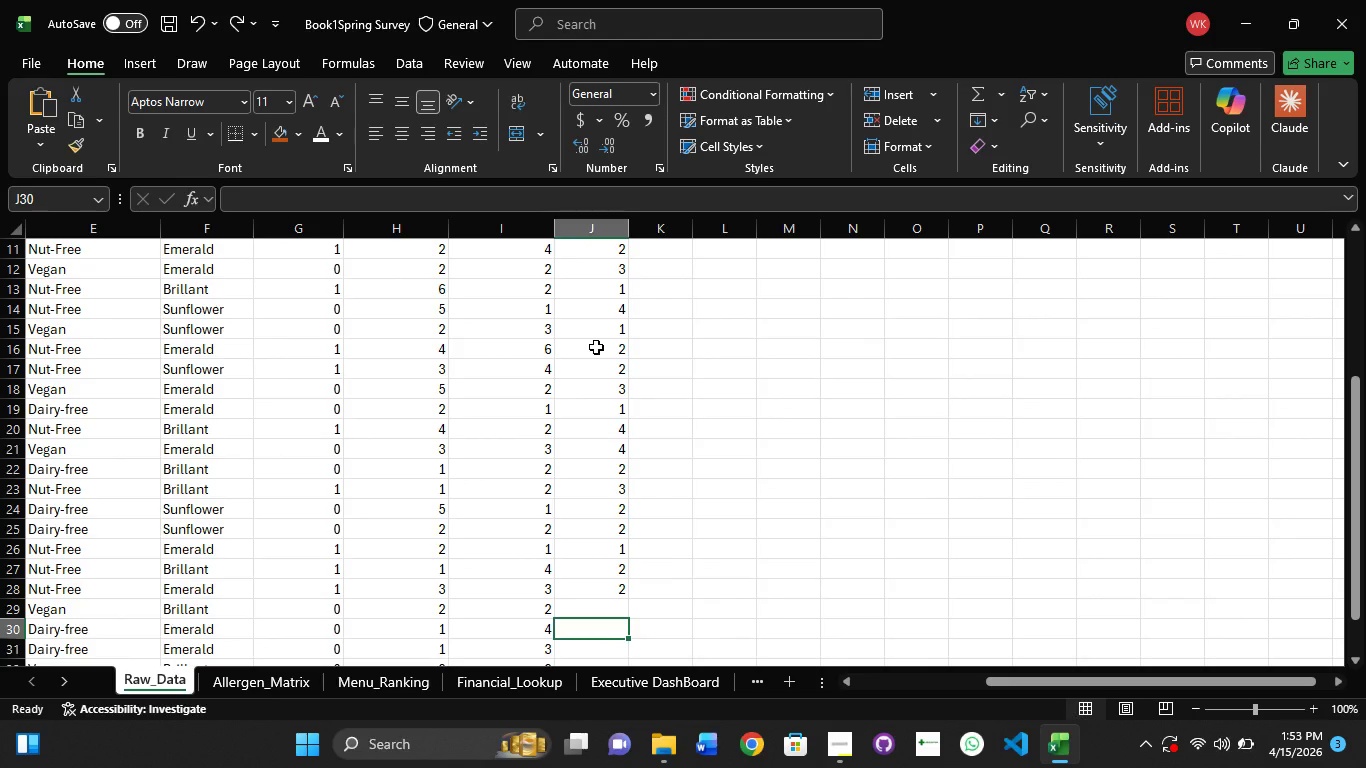 
key(Numpad3)
 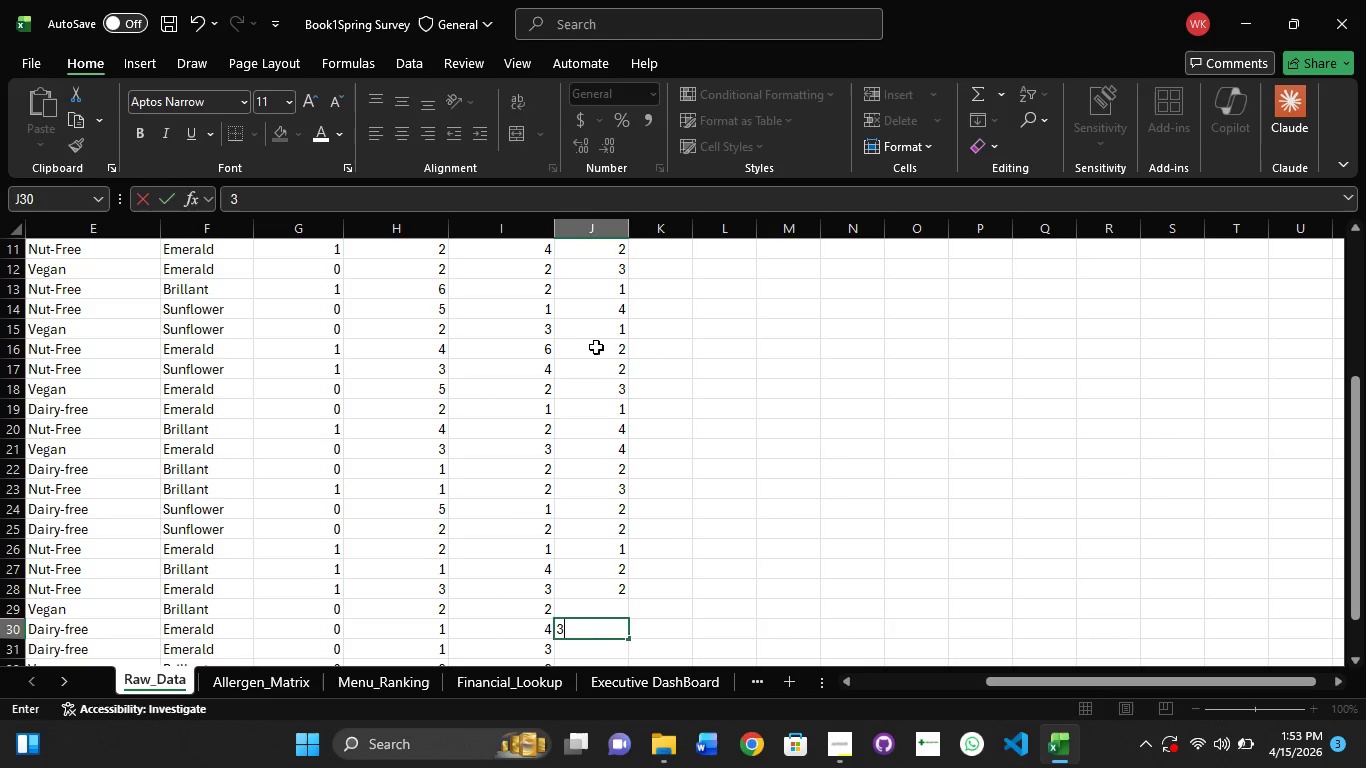 
key(NumpadEnter)
 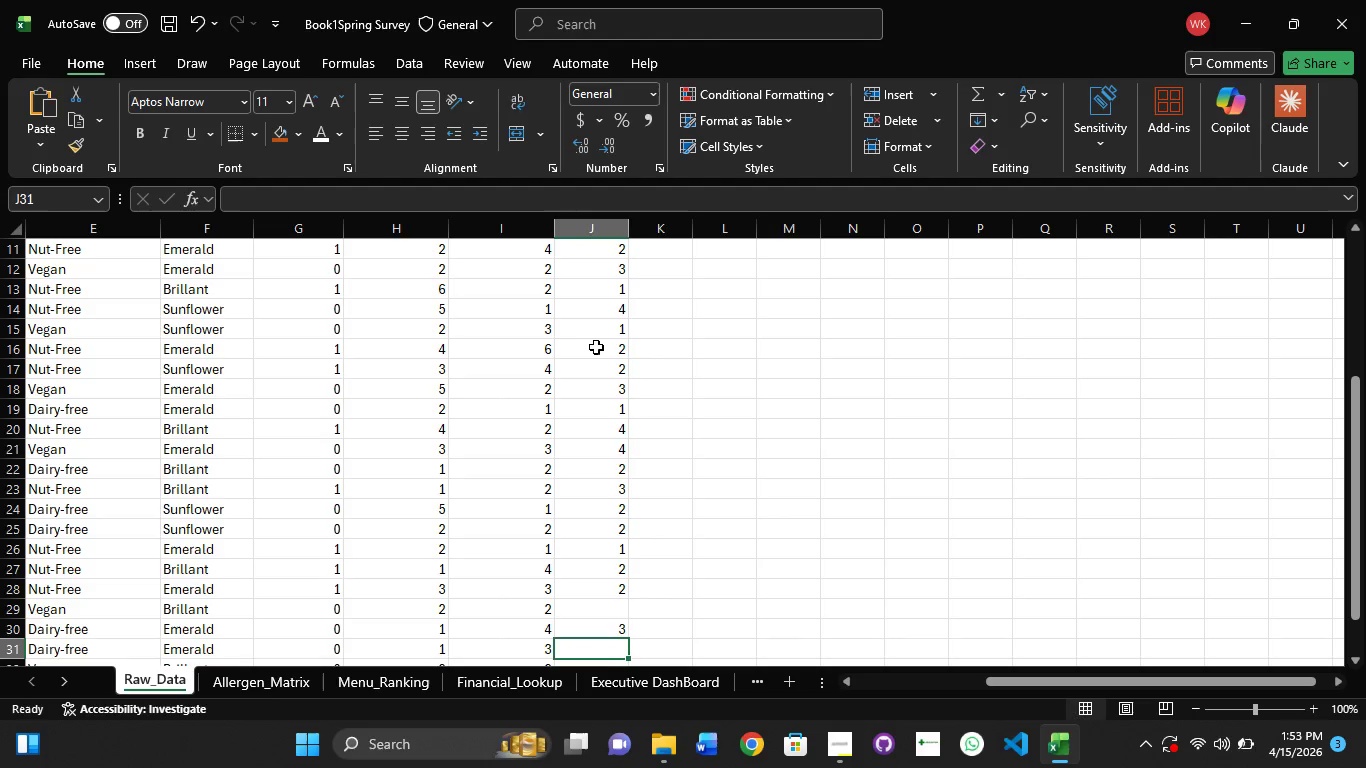 
key(Numpad1)
 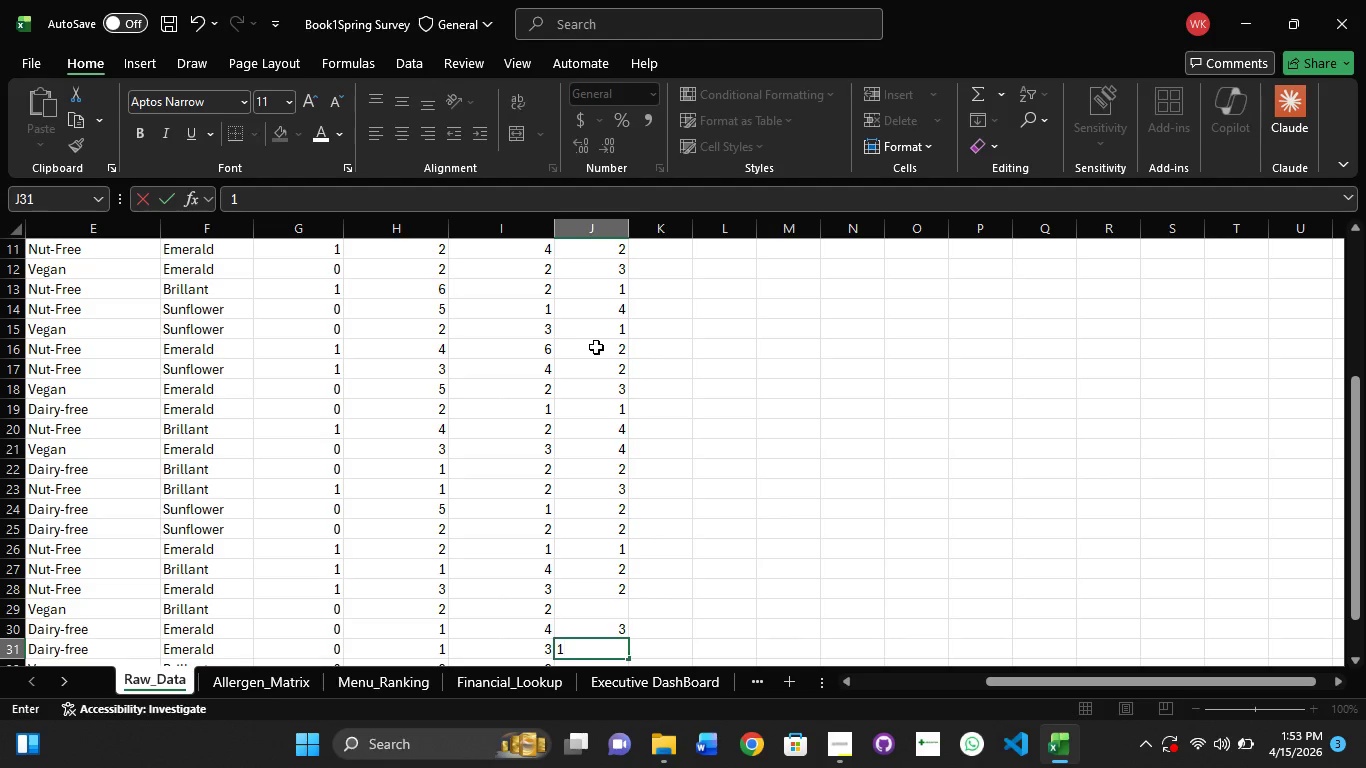 
key(NumpadEnter)
 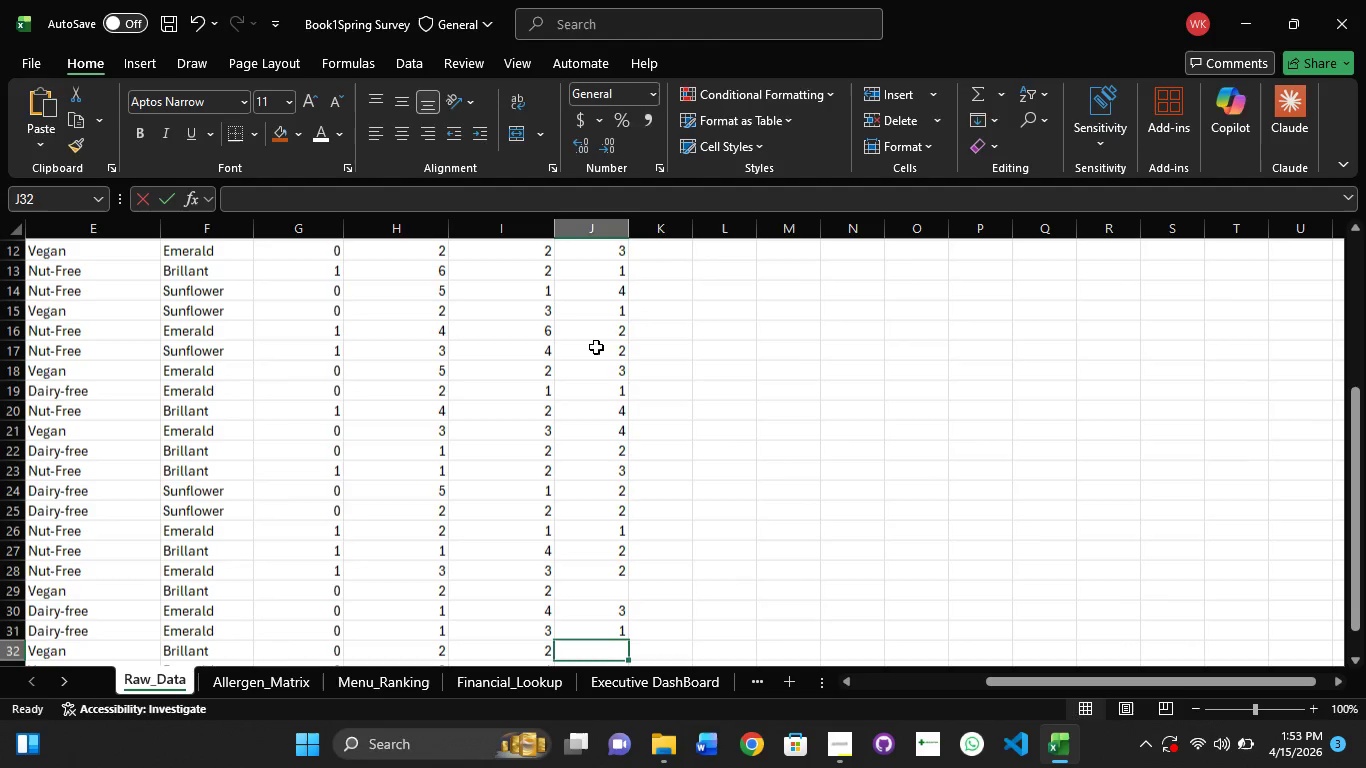 
key(Numpad2)
 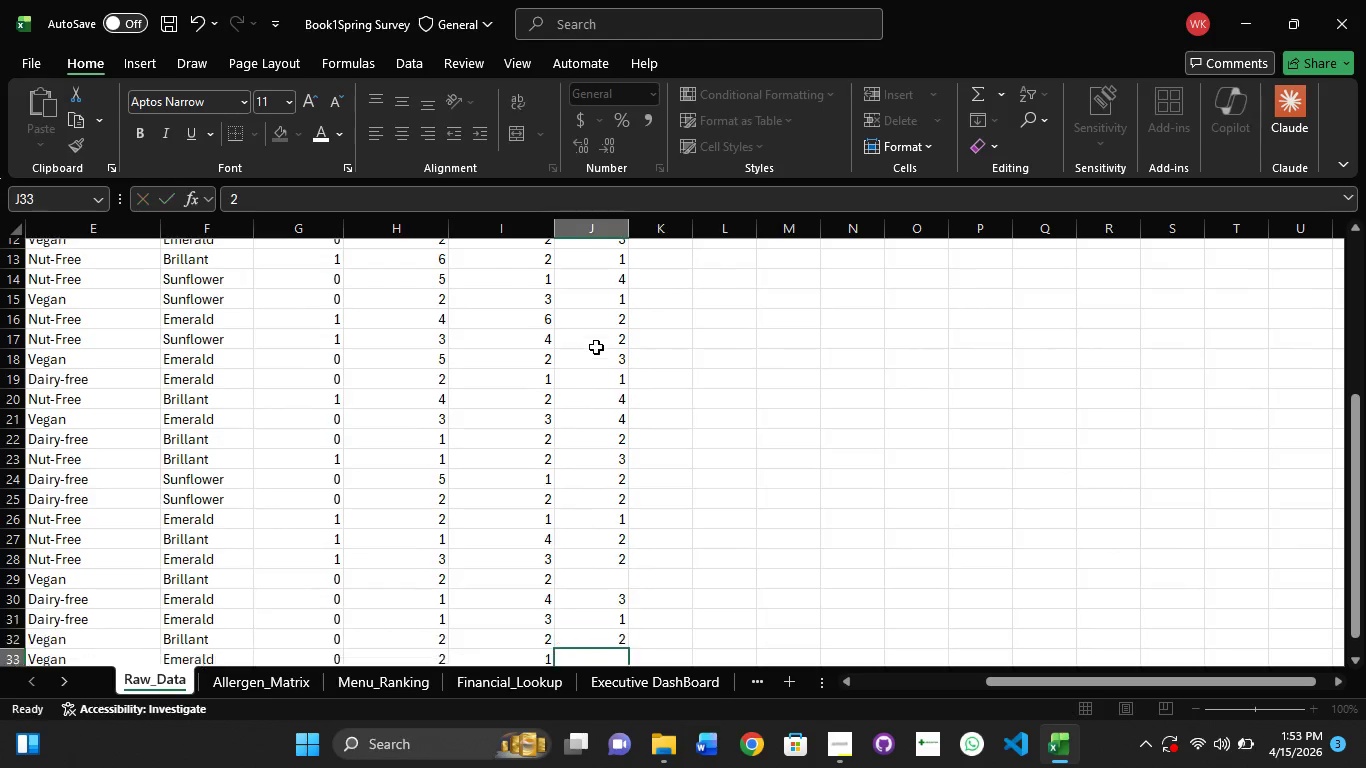 
key(NumpadEnter)
 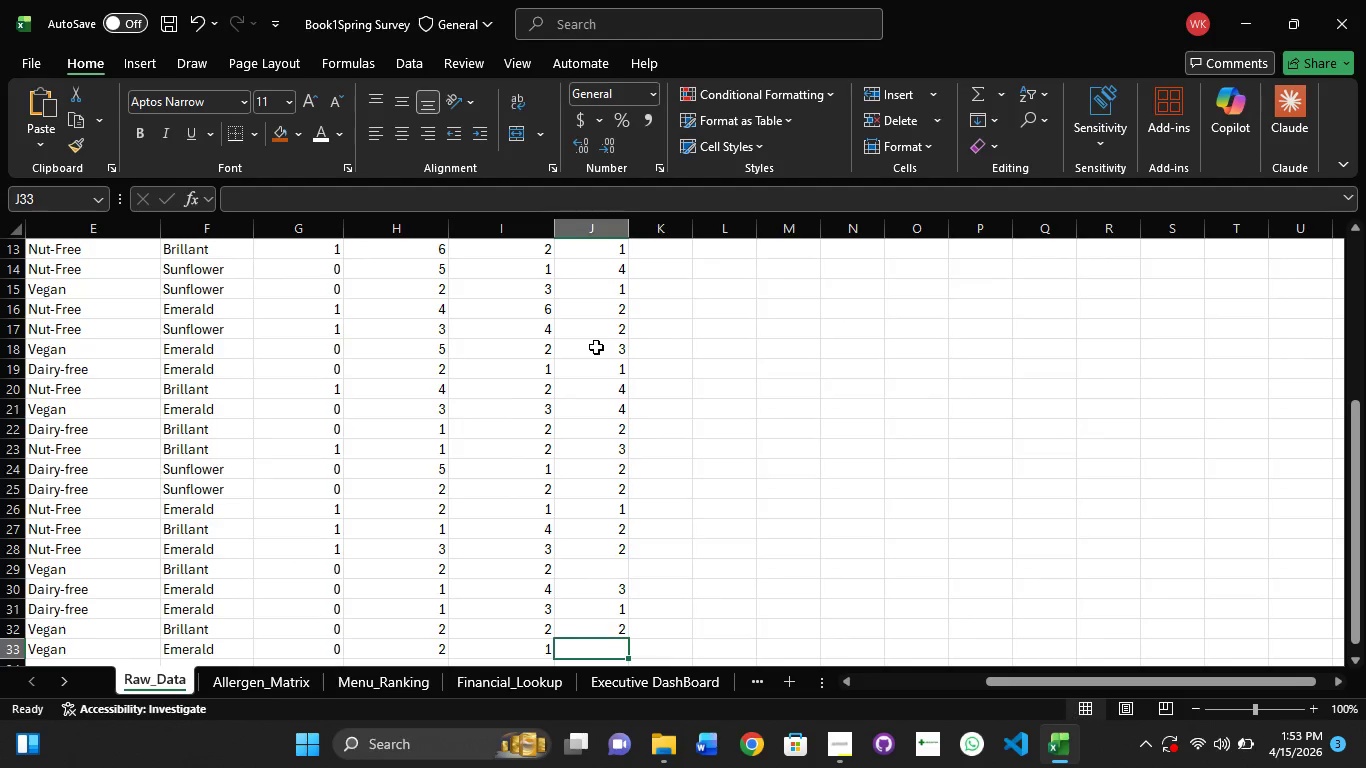 
key(Numpad1)
 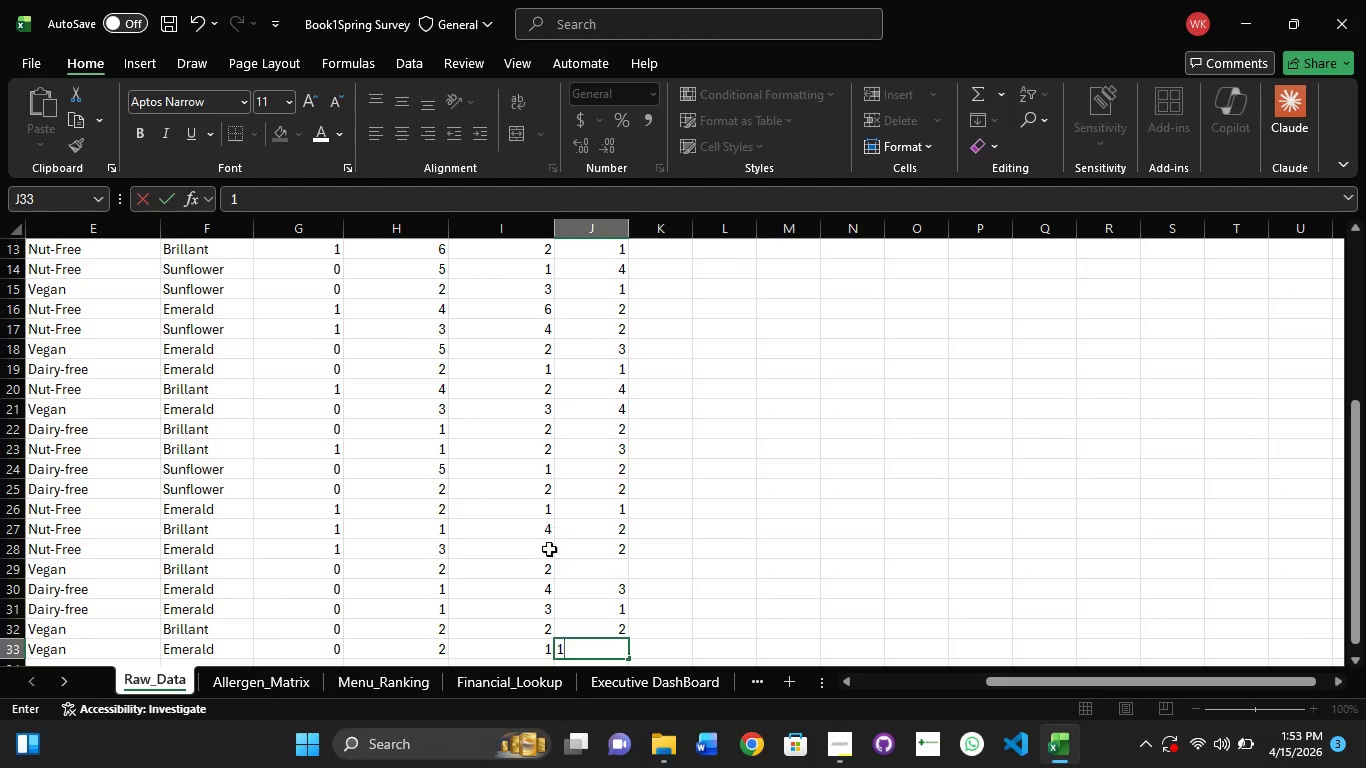 
left_click([611, 573])